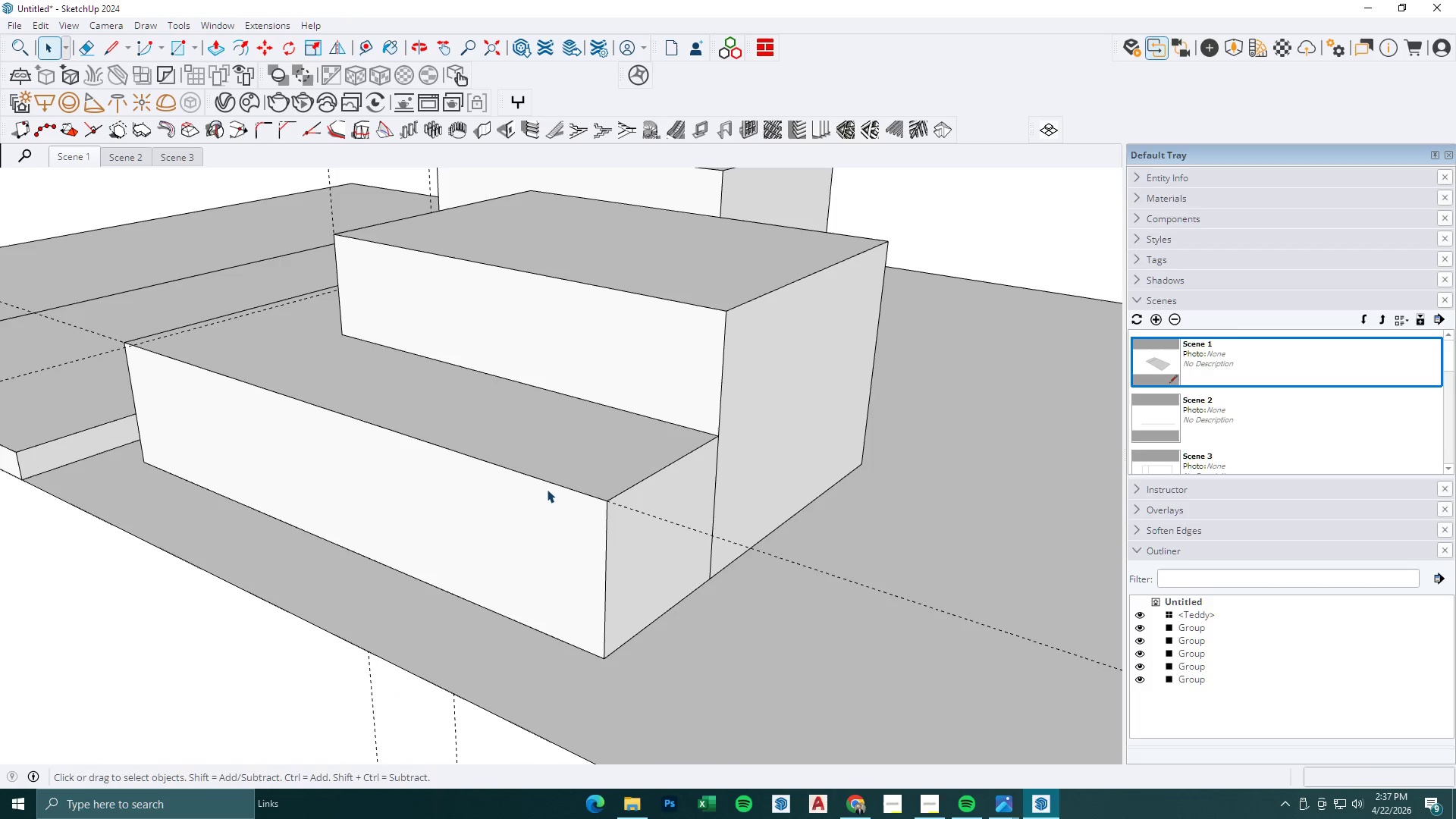 
key(Space)
 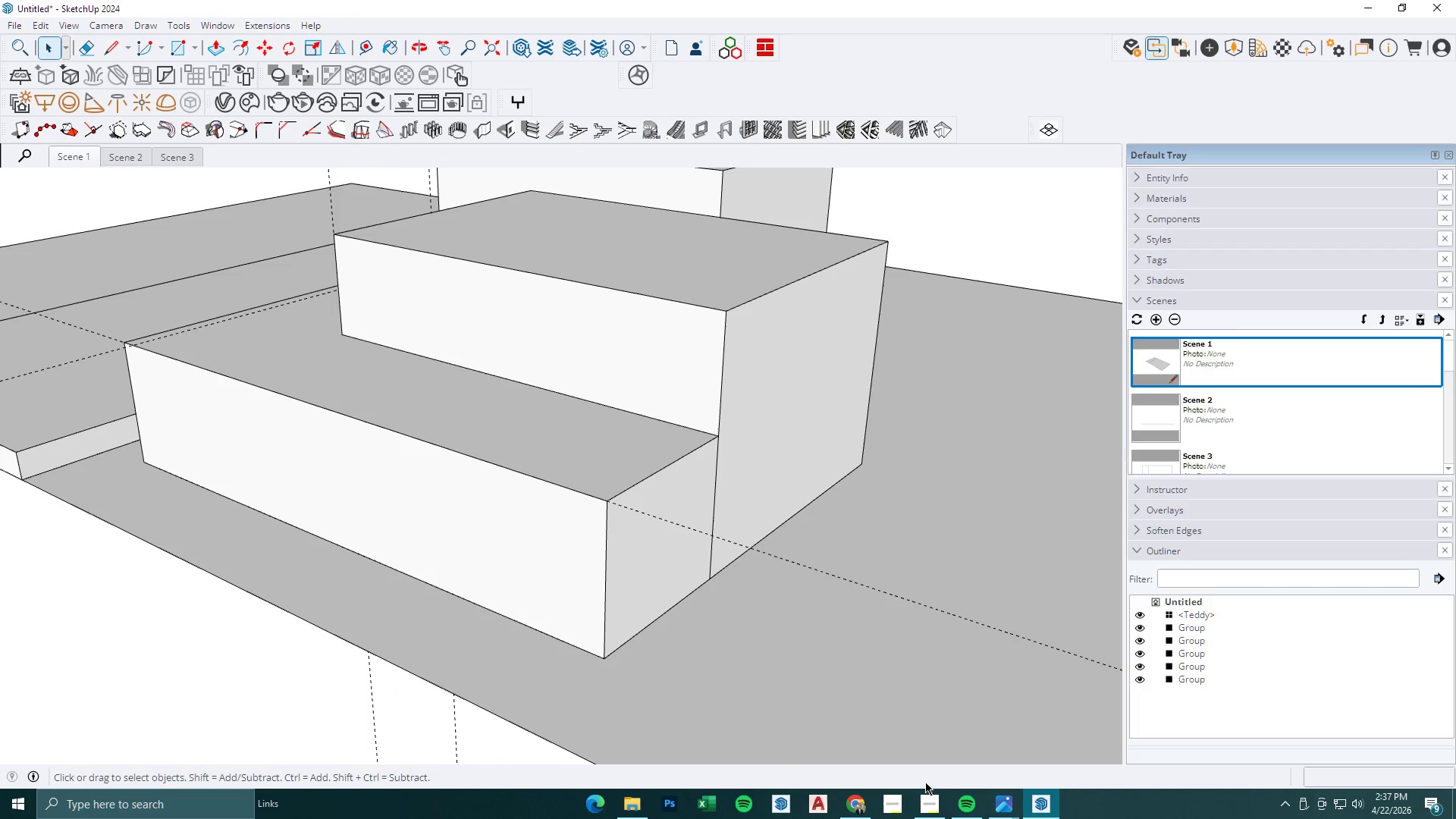 
left_click([928, 803])